 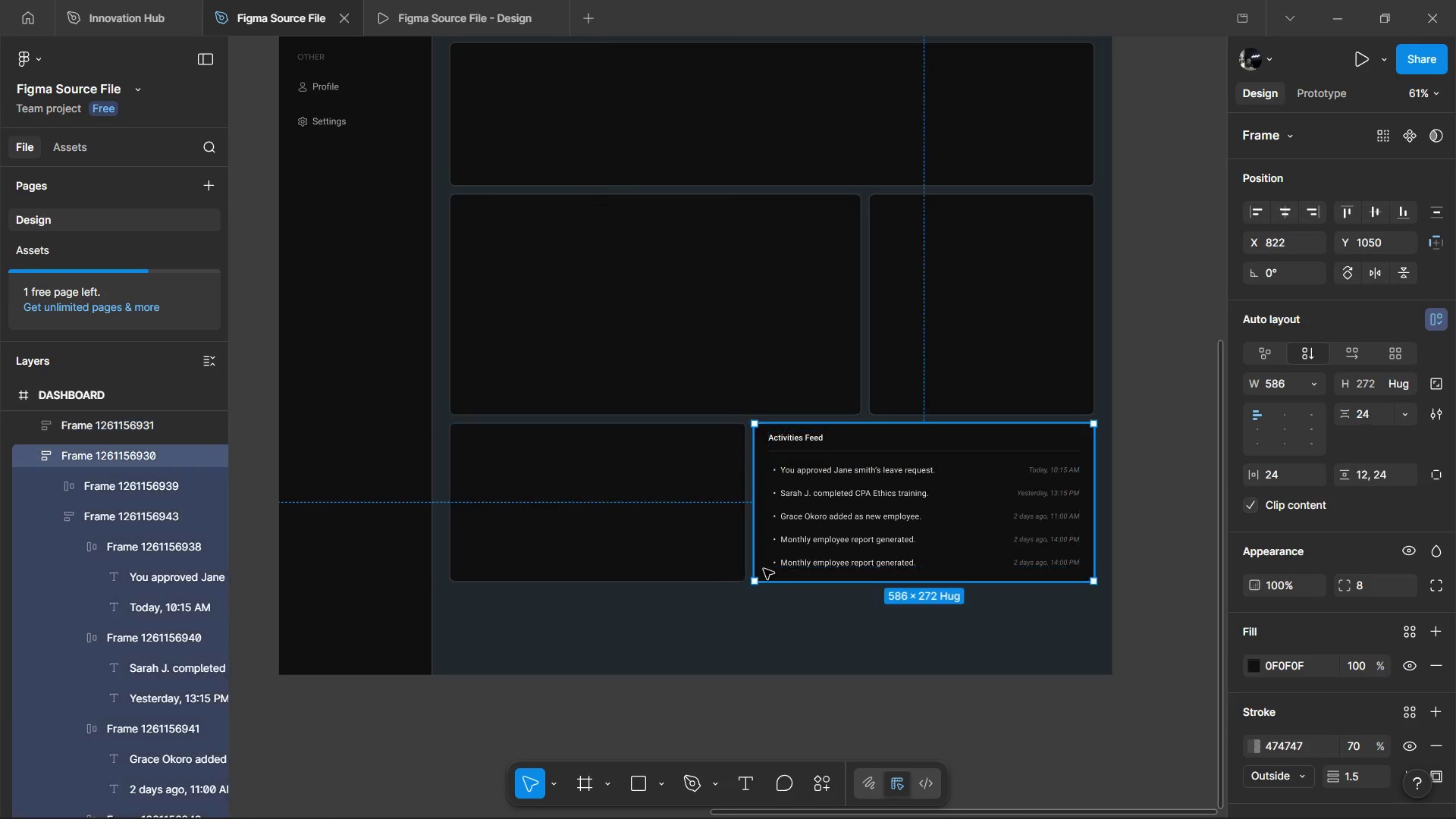 
hold_key(key=AltLeft, duration=0.36)
 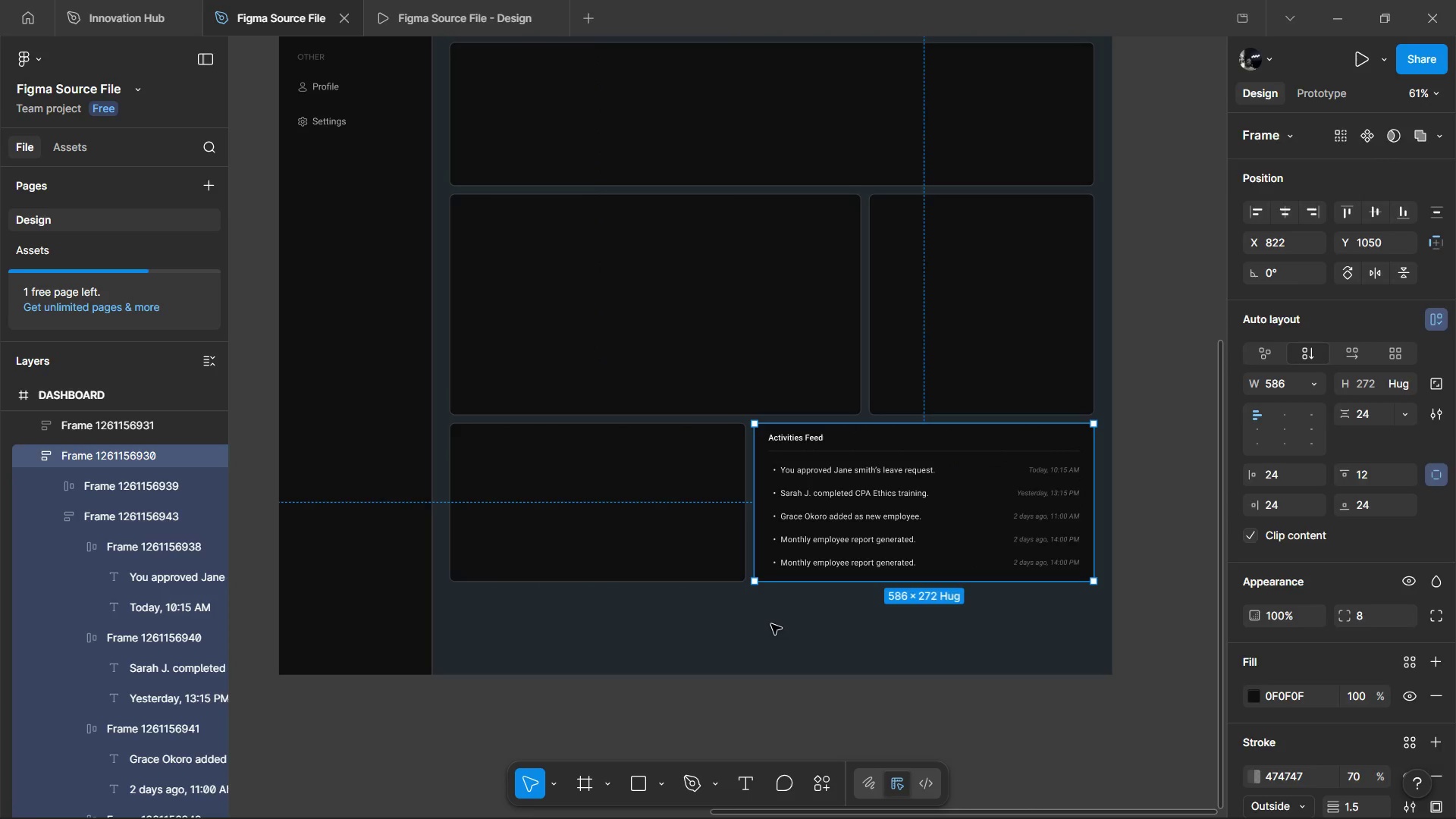 
left_click([771, 624])
 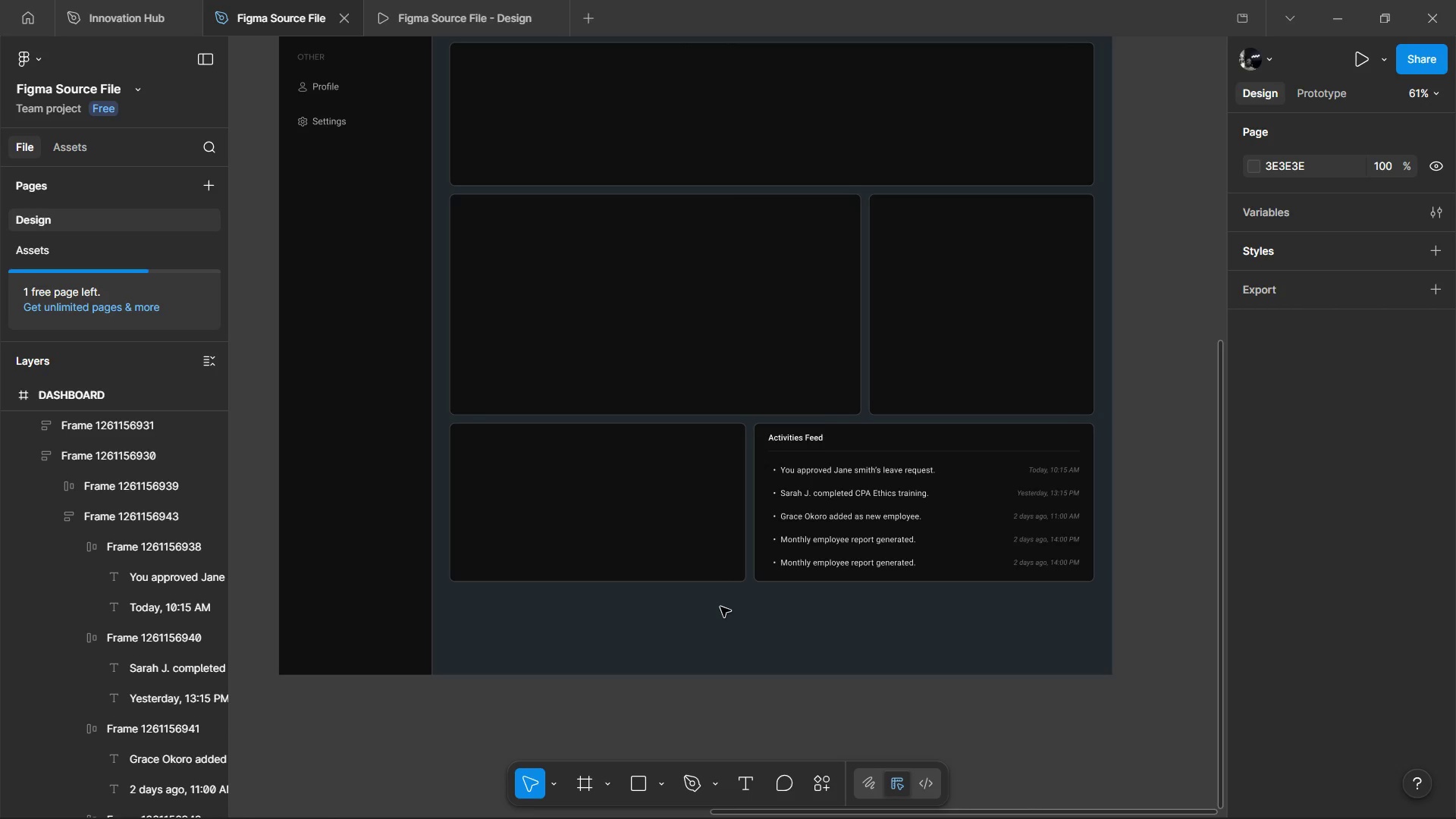 
wait(11.61)
 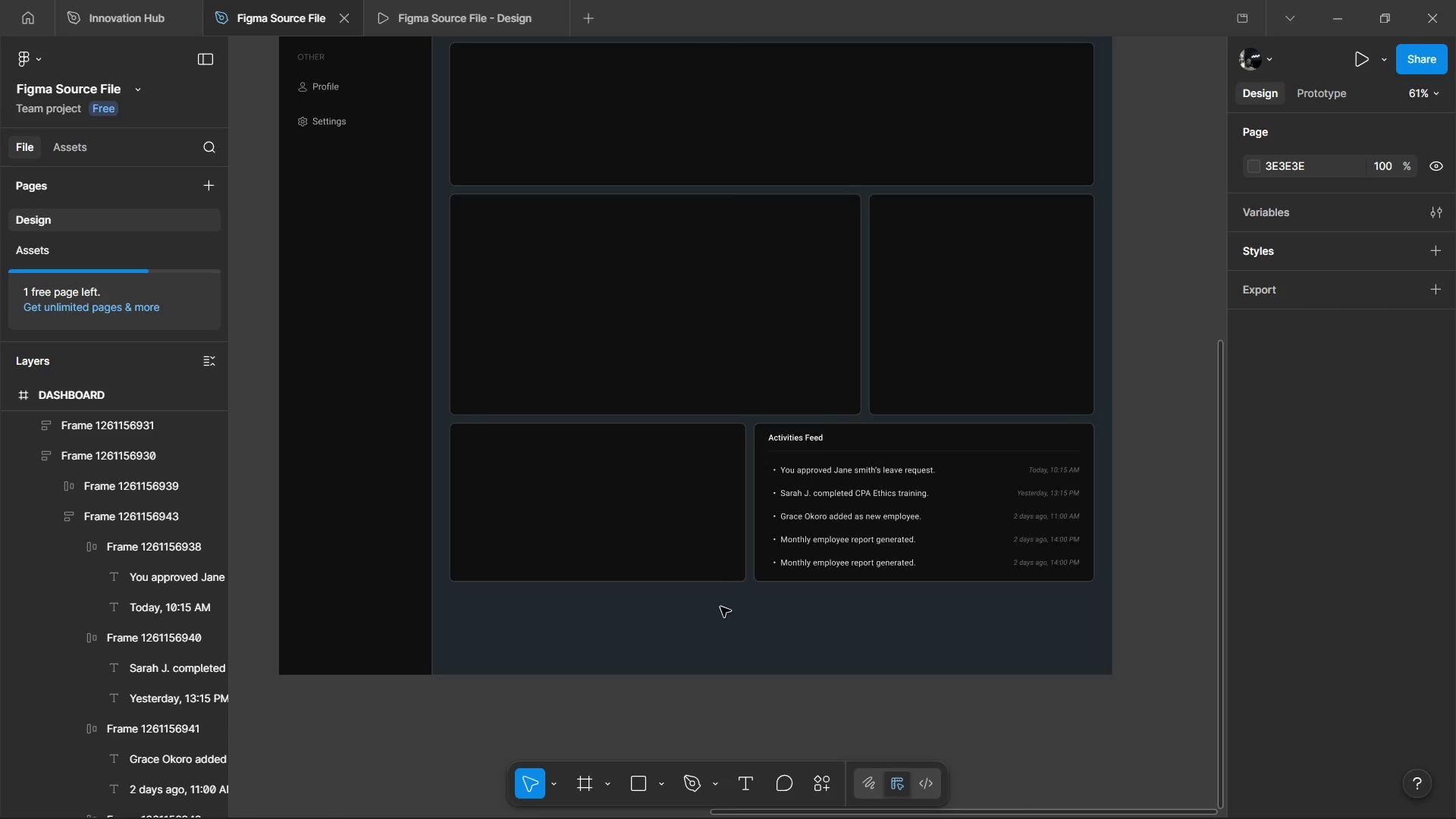 
left_click([815, 557])
 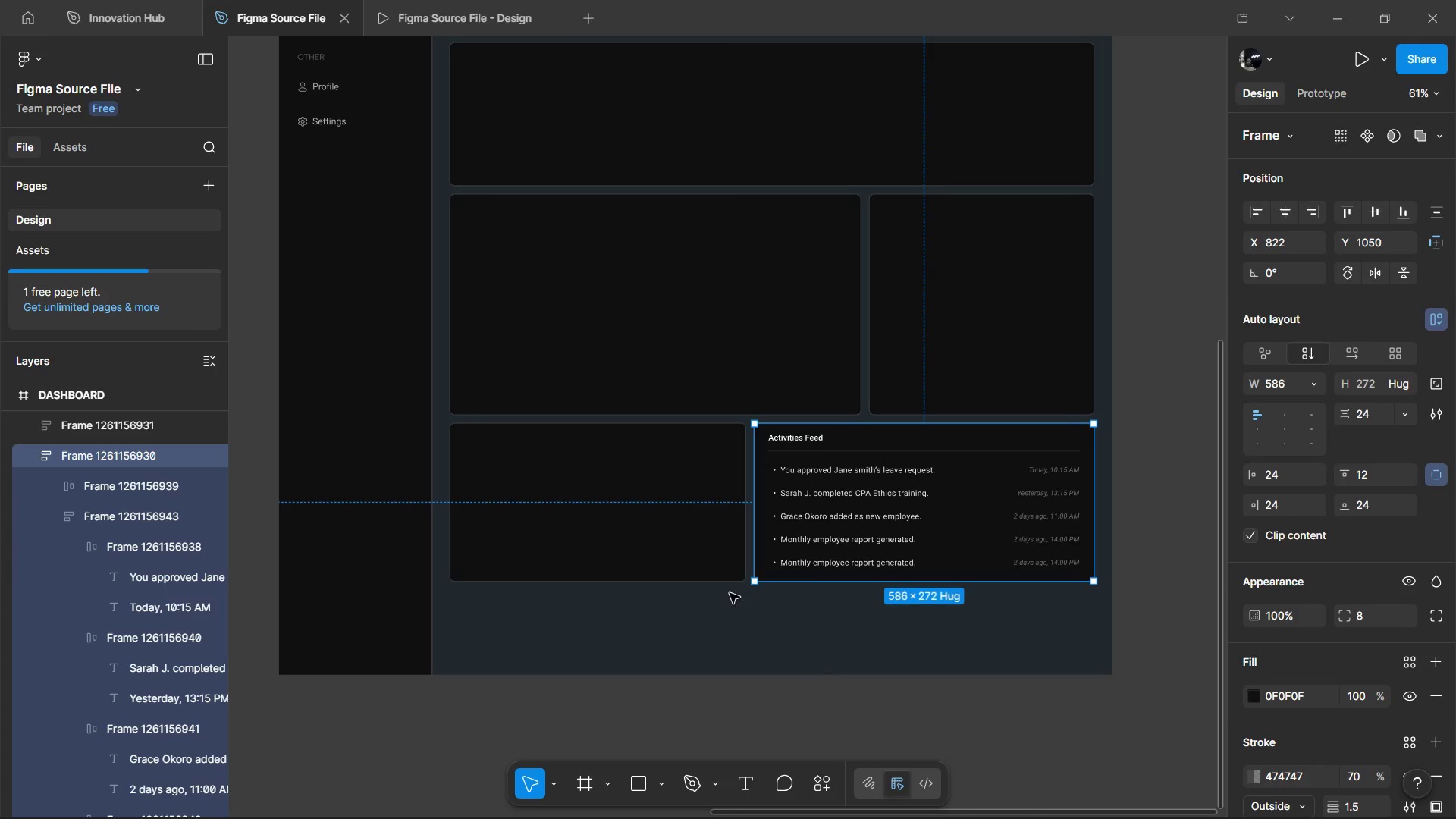 
left_click([690, 580])
 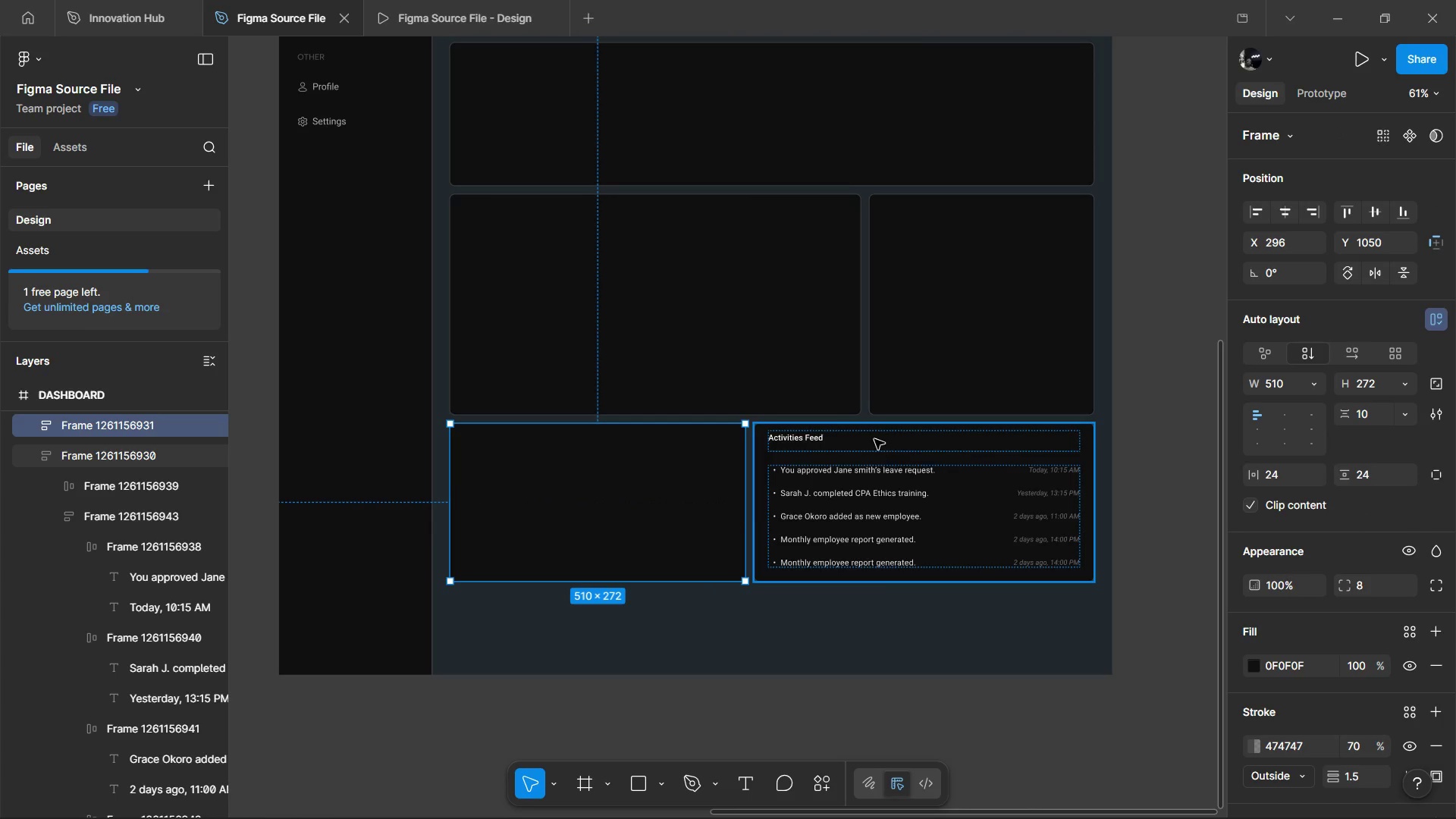 
double_click([874, 439])
 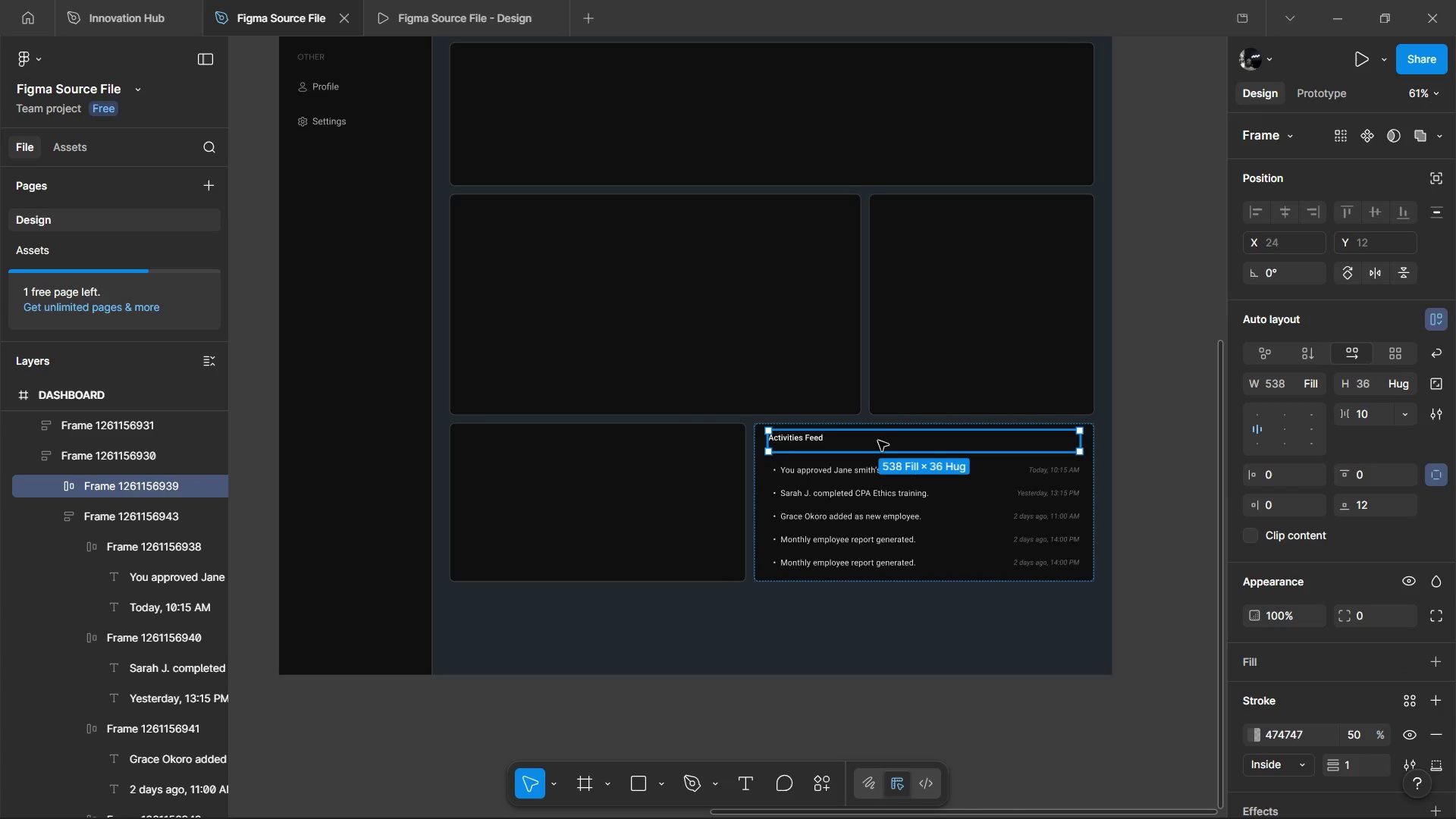 
key(Control+ControlLeft)
 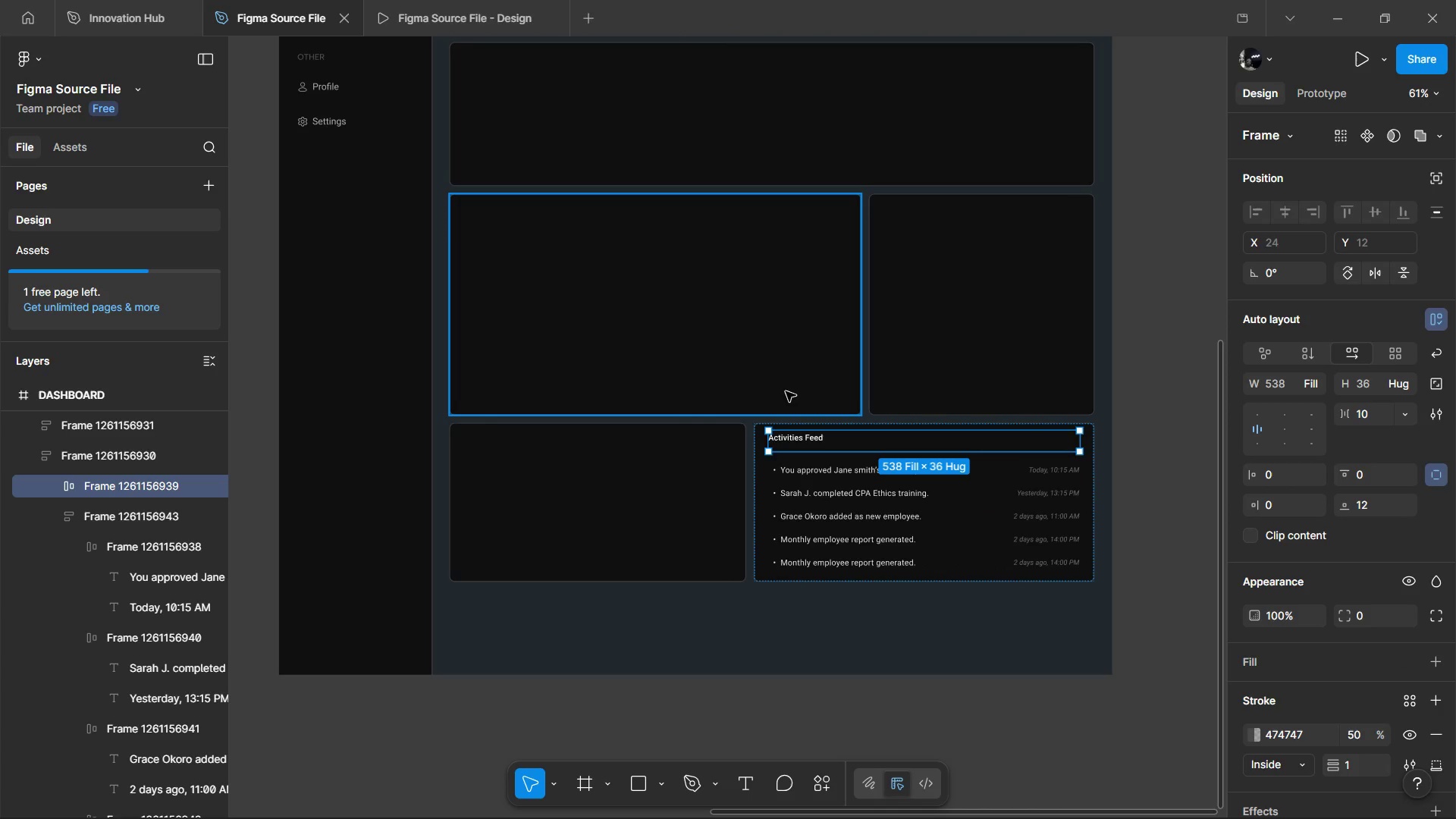 
left_click([786, 391])
 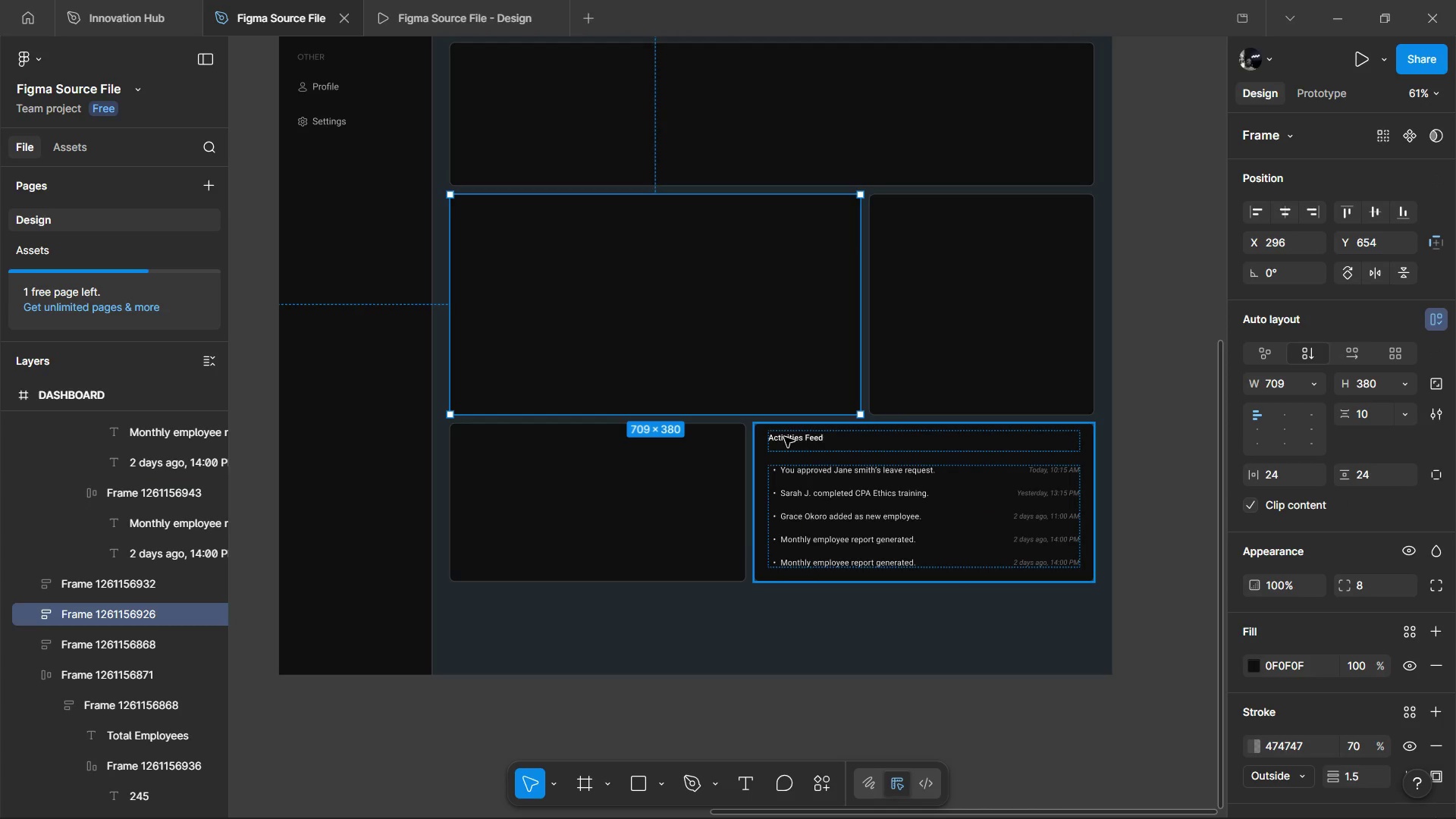 
double_click([784, 437])
 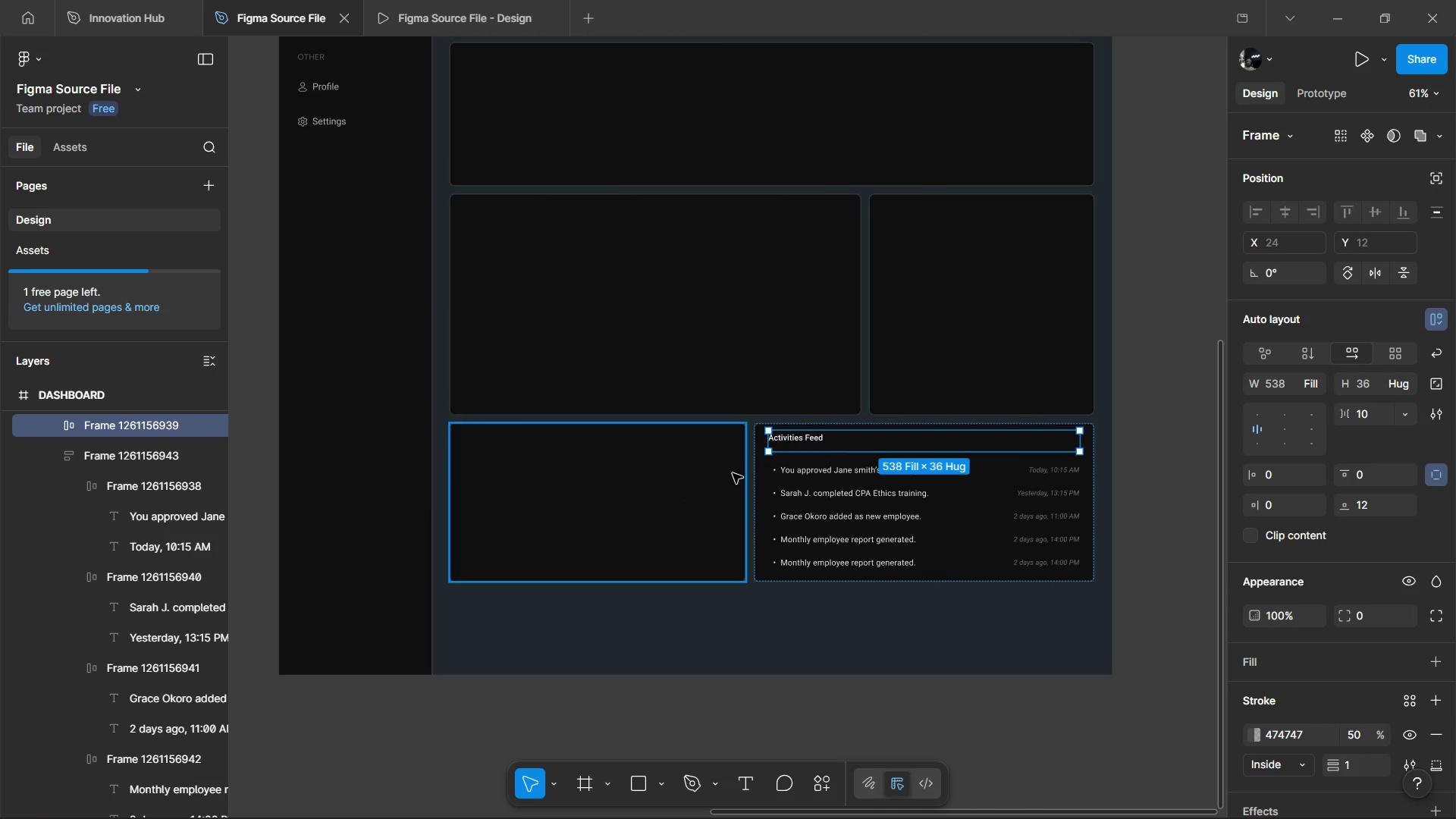 
key(Control+C)
 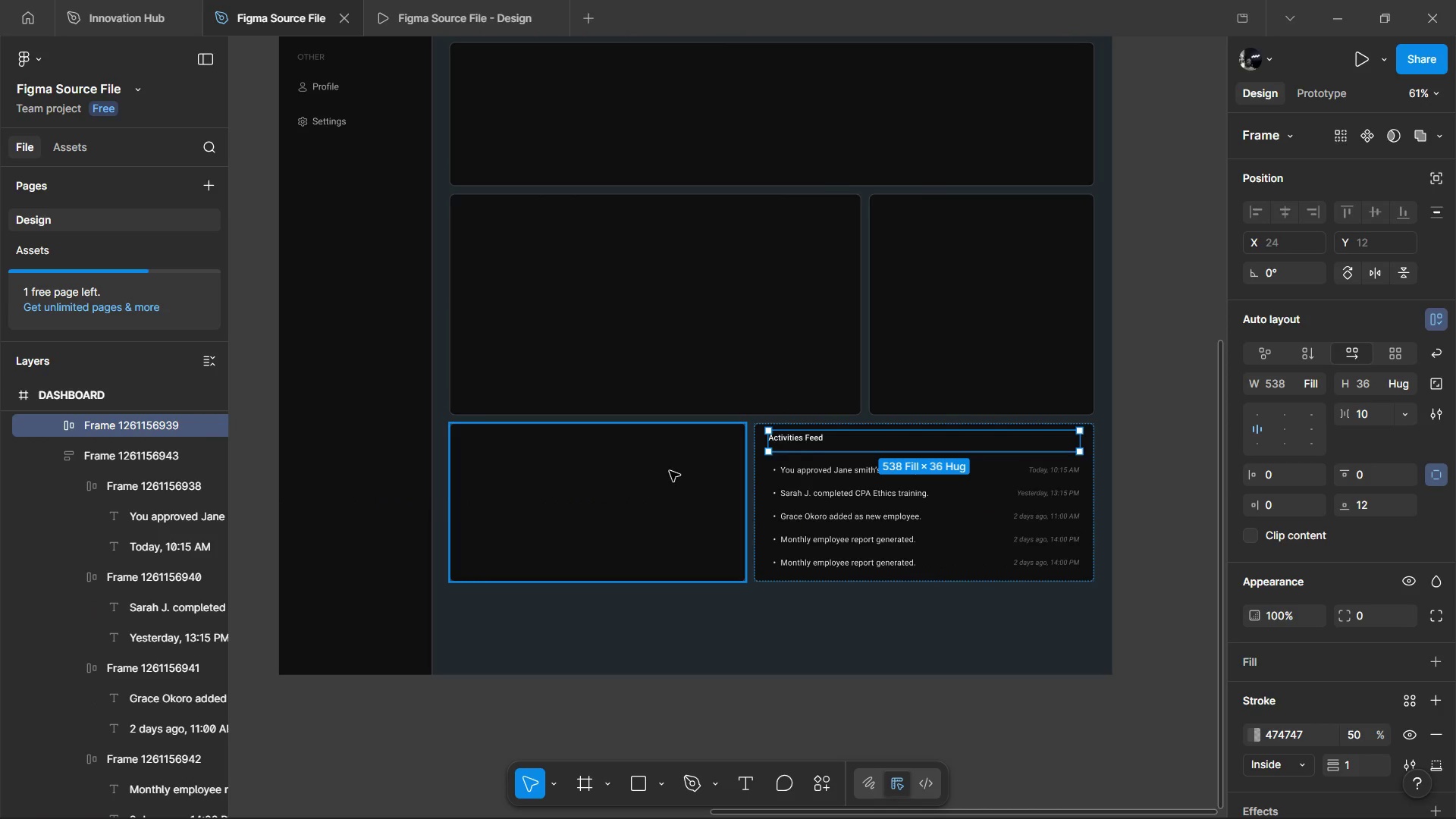 
left_click([670, 471])
 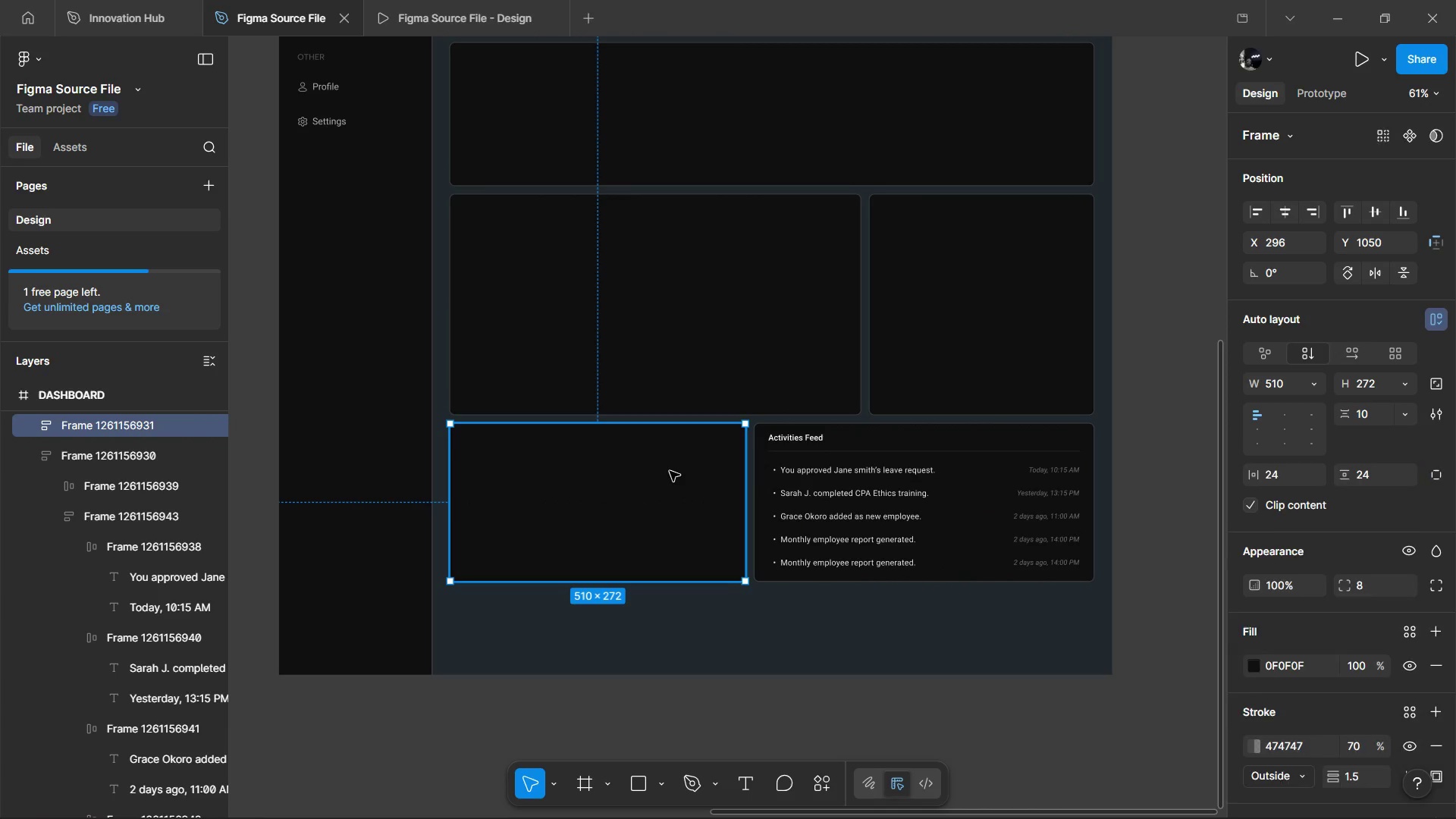 
key(Control+V)
 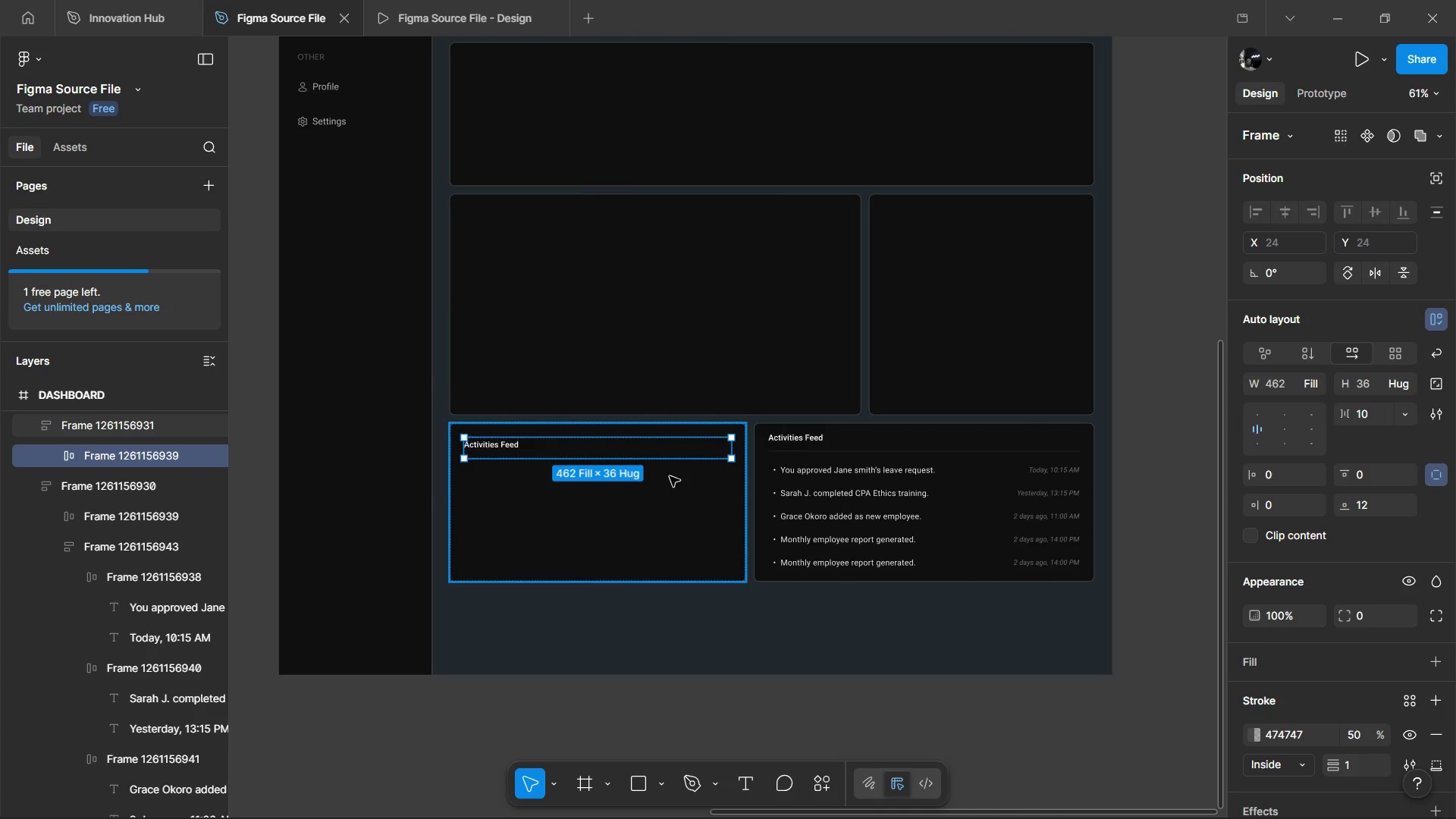 
hold_key(key=AltLeft, duration=0.58)
 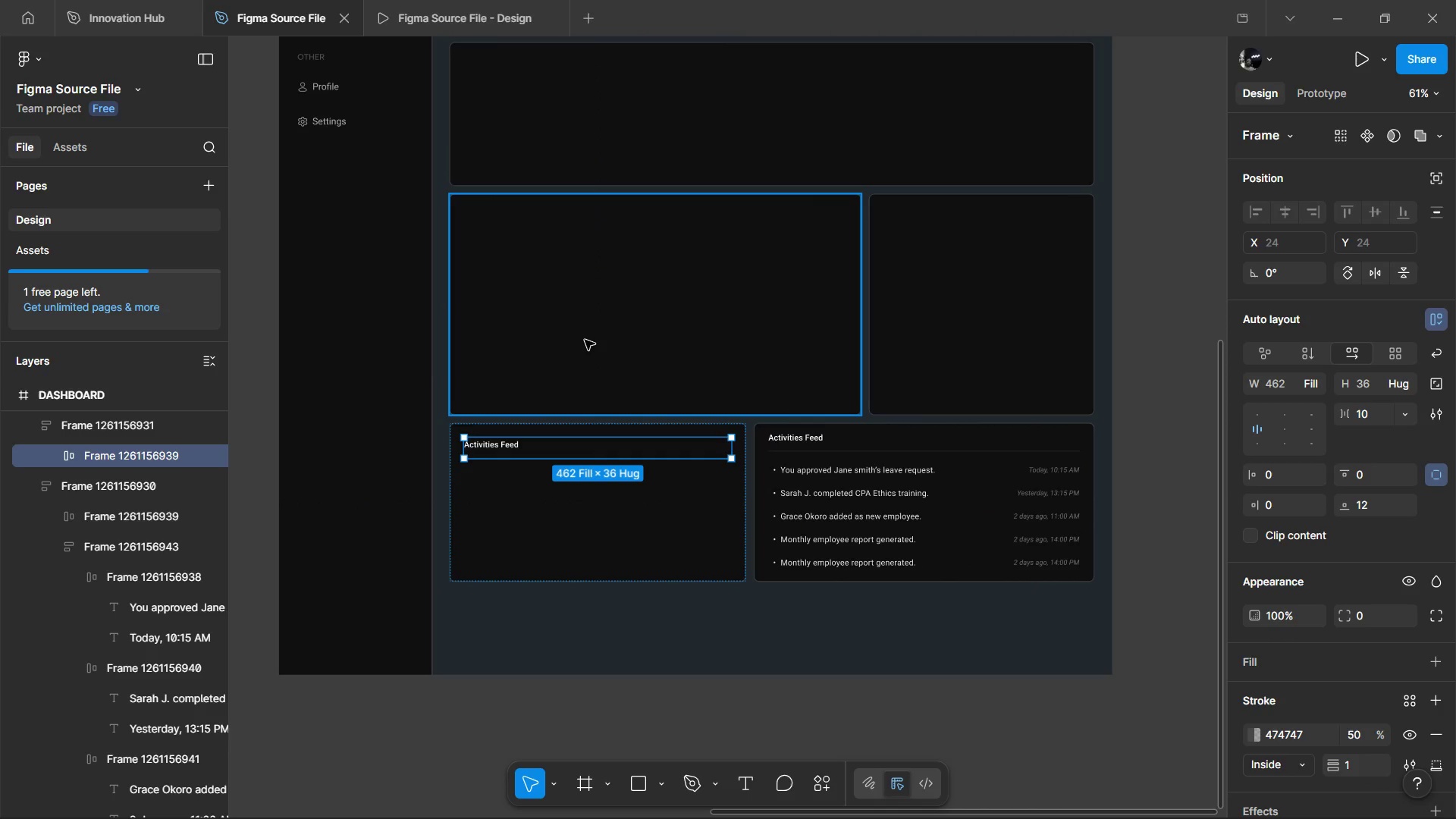 
hold_key(key=AltLeft, duration=7.59)
hold_key(key=ControlLeft, duration=0.53)
left_click([585, 340])
 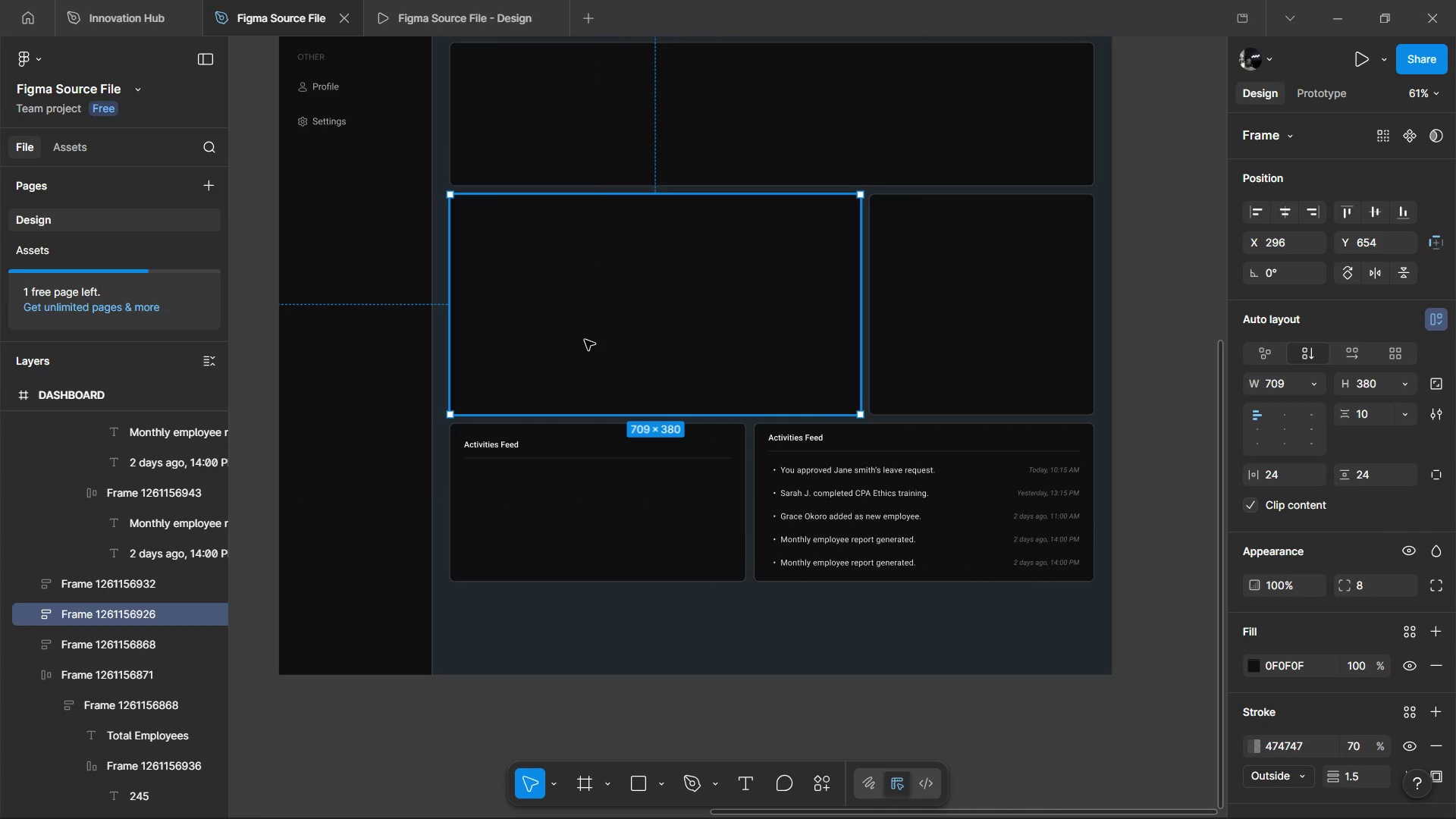 
key(Control+V)
 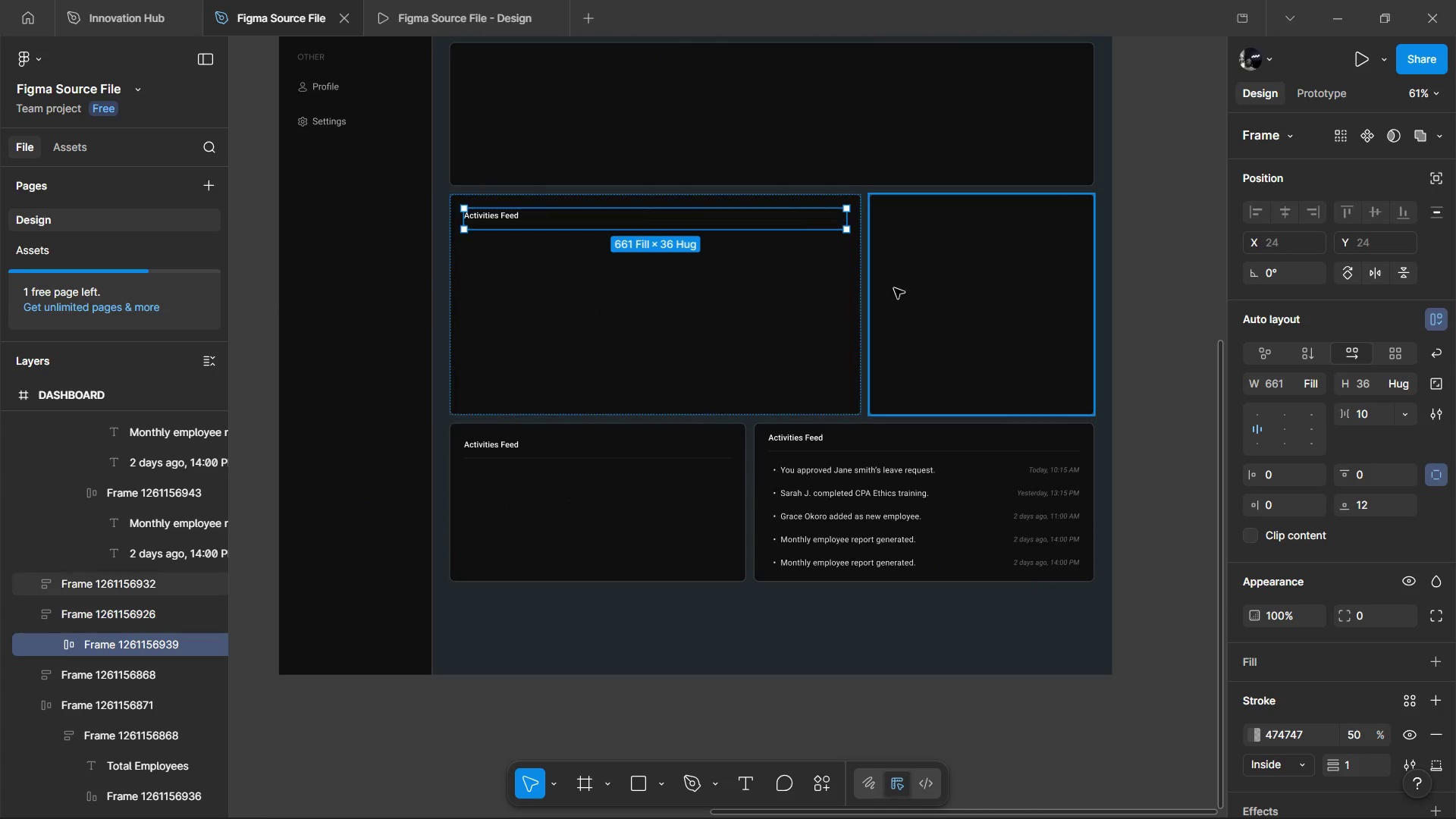 
left_click([900, 284])
 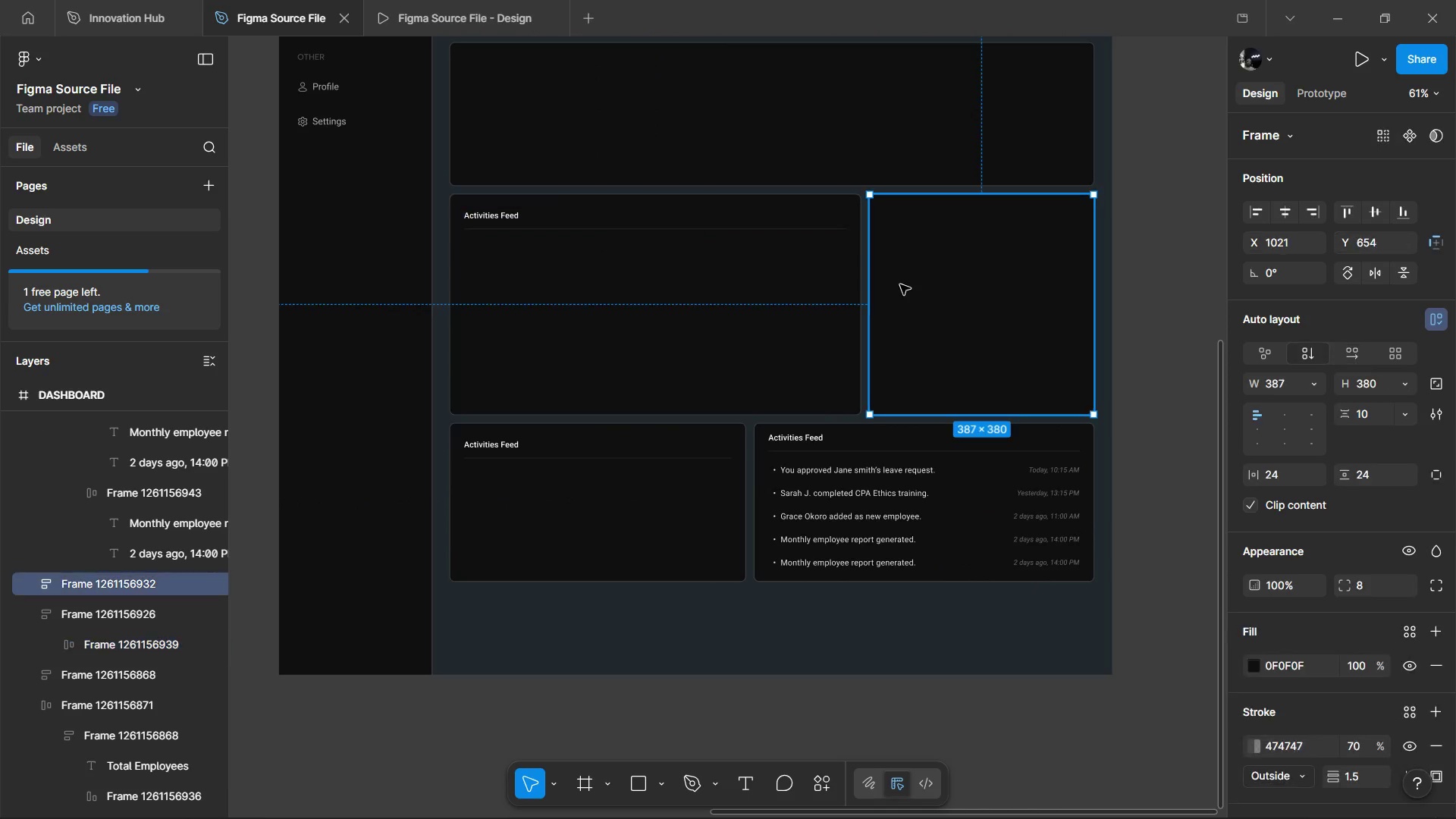 
key(Control+V)
 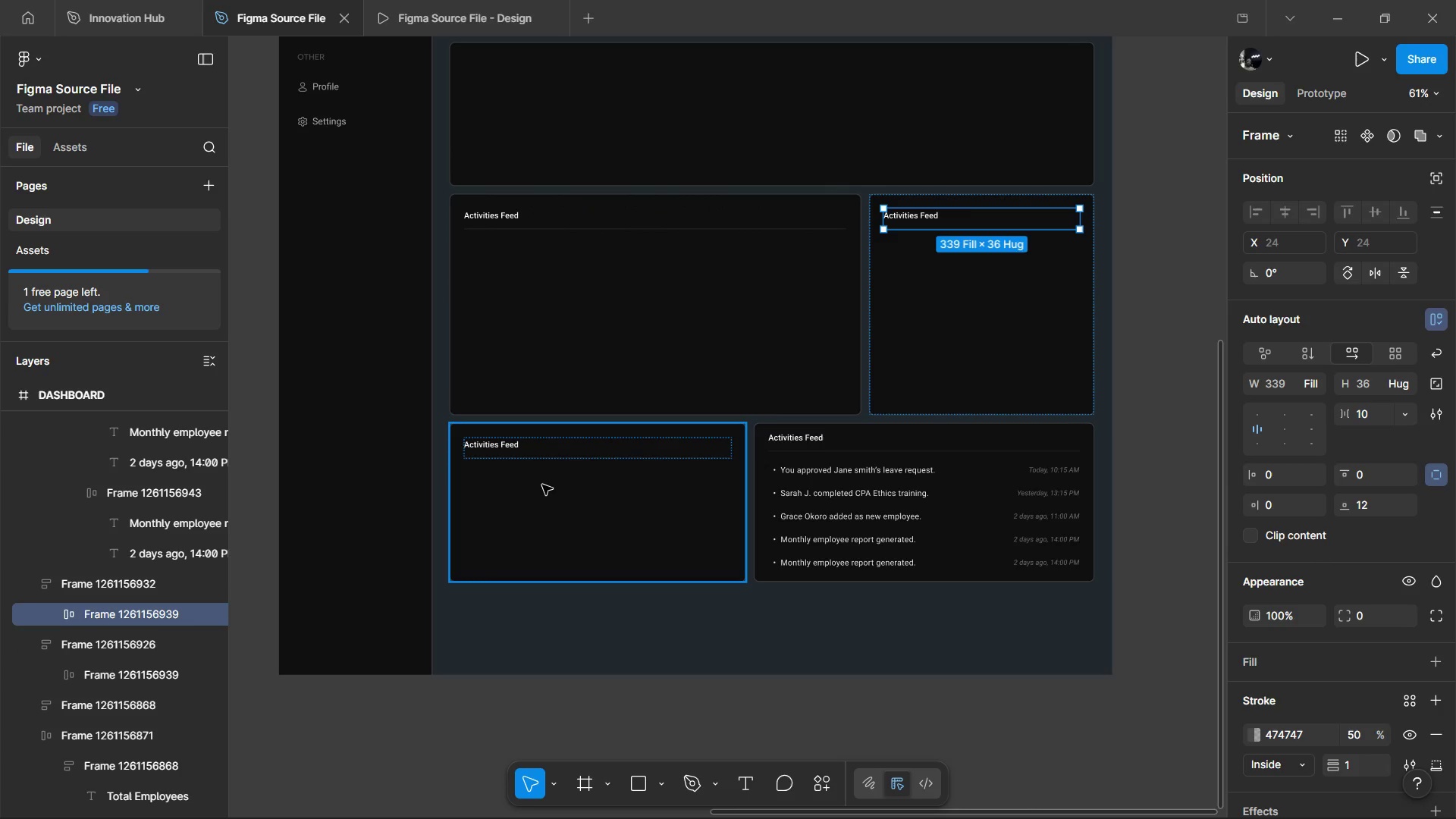 
double_click([517, 449])
 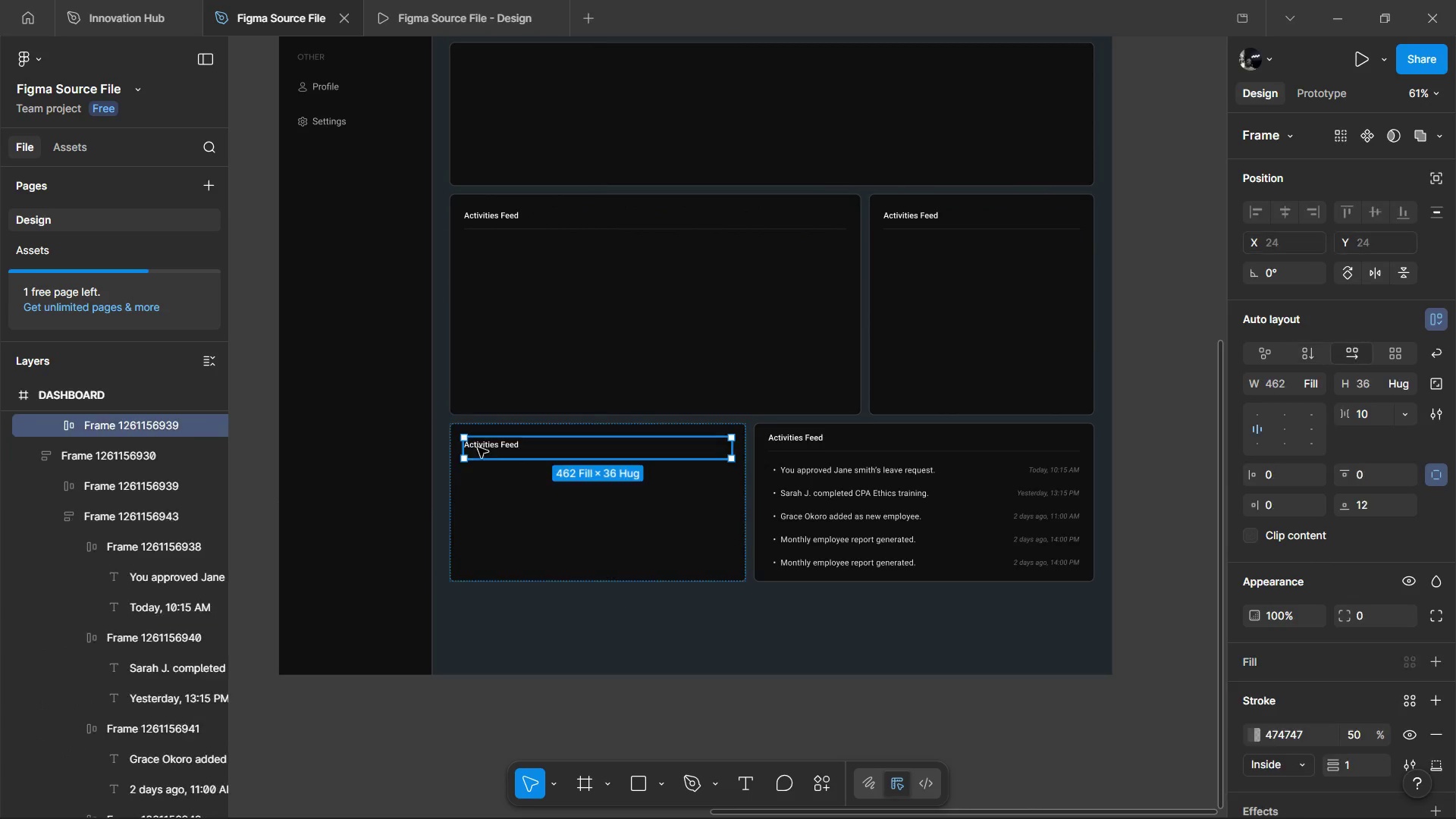 
hold_key(key=ControlLeft, duration=0.95)
 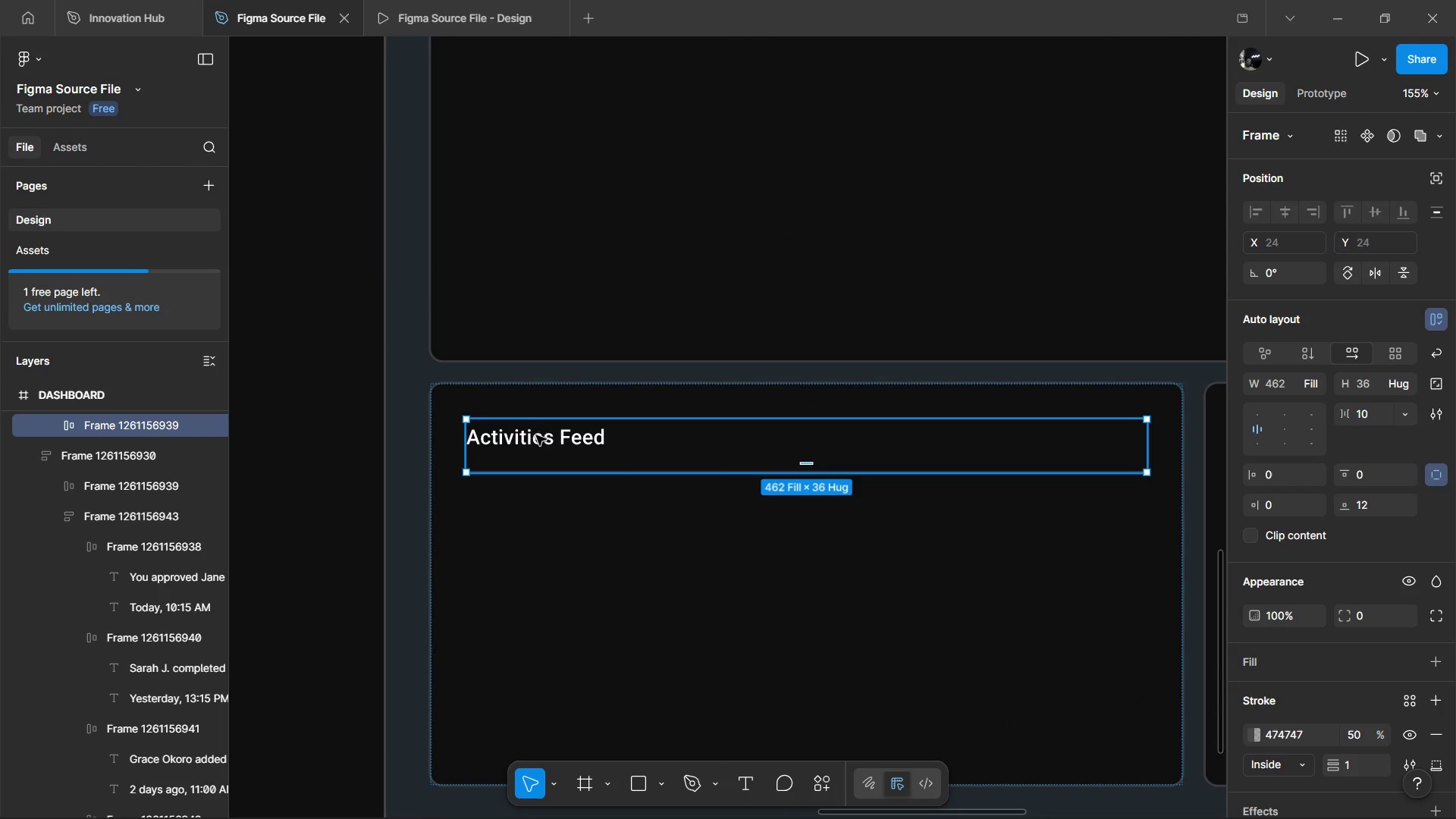 
hold_key(key=ControlLeft, duration=13.97)
 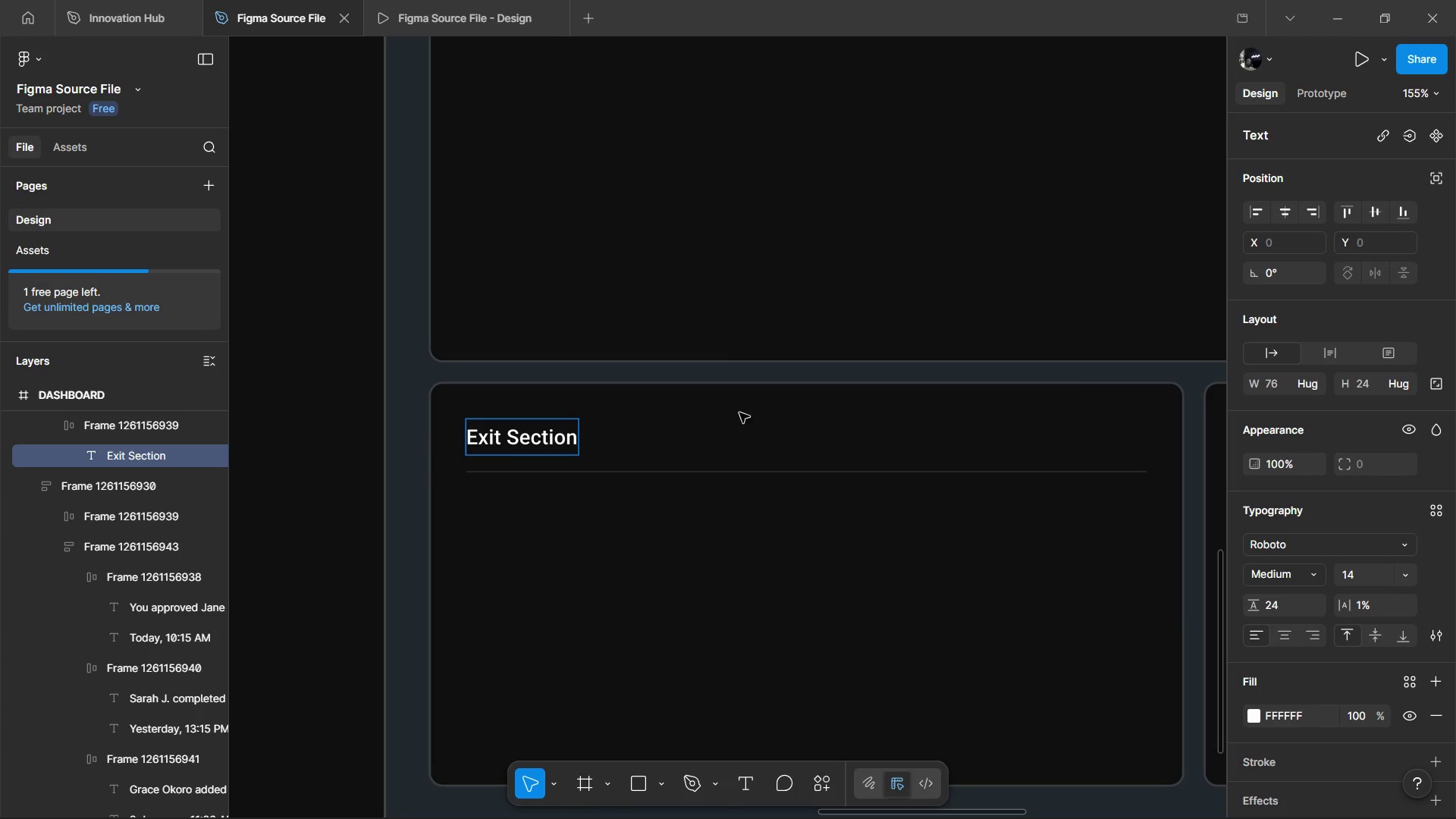 
scroll: coordinate [472, 458], scroll_direction: up, amount: 5.0
 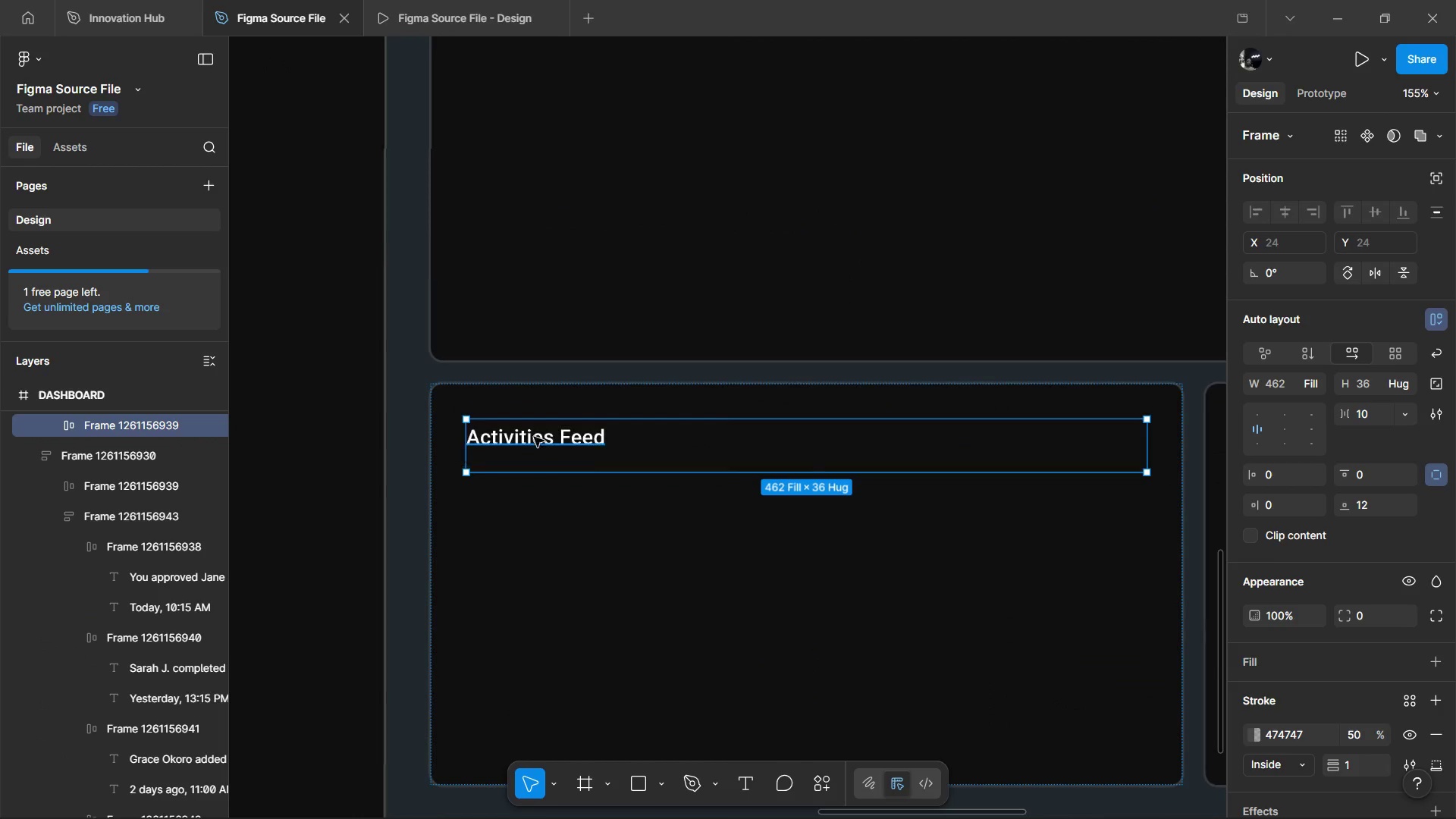 
left_click([536, 435])
 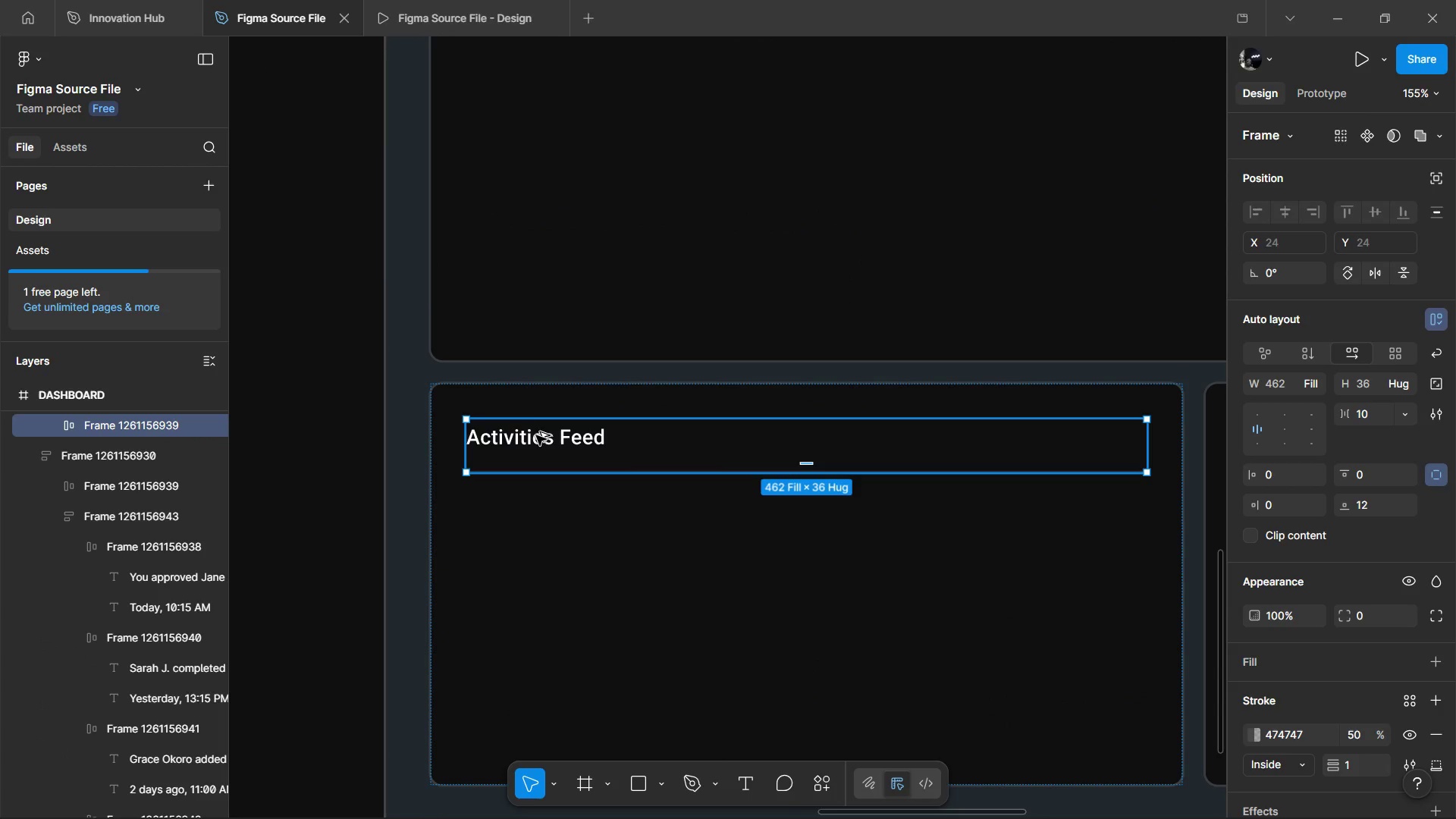 
double_click([536, 435])
 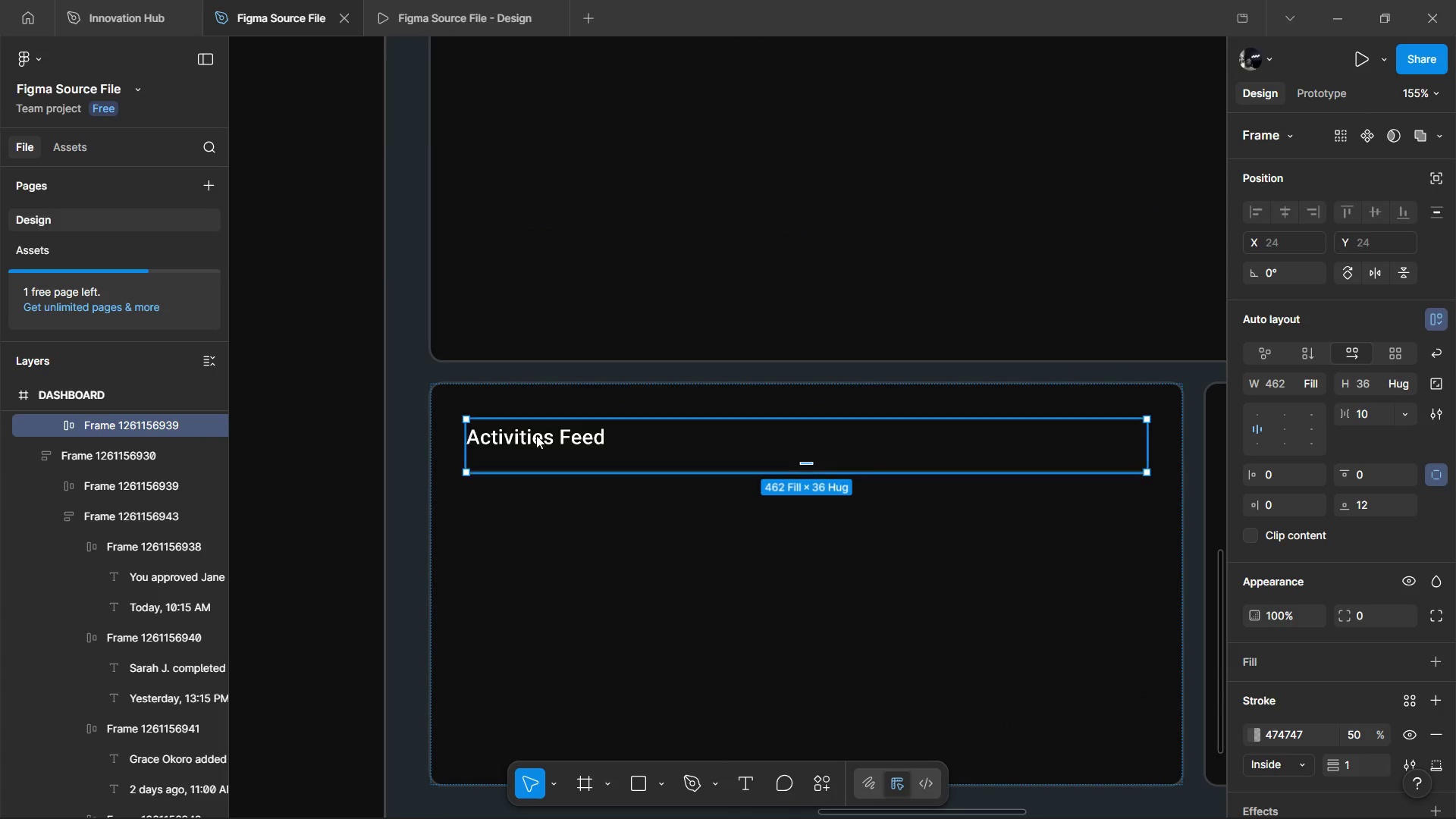 
triple_click([536, 435])
 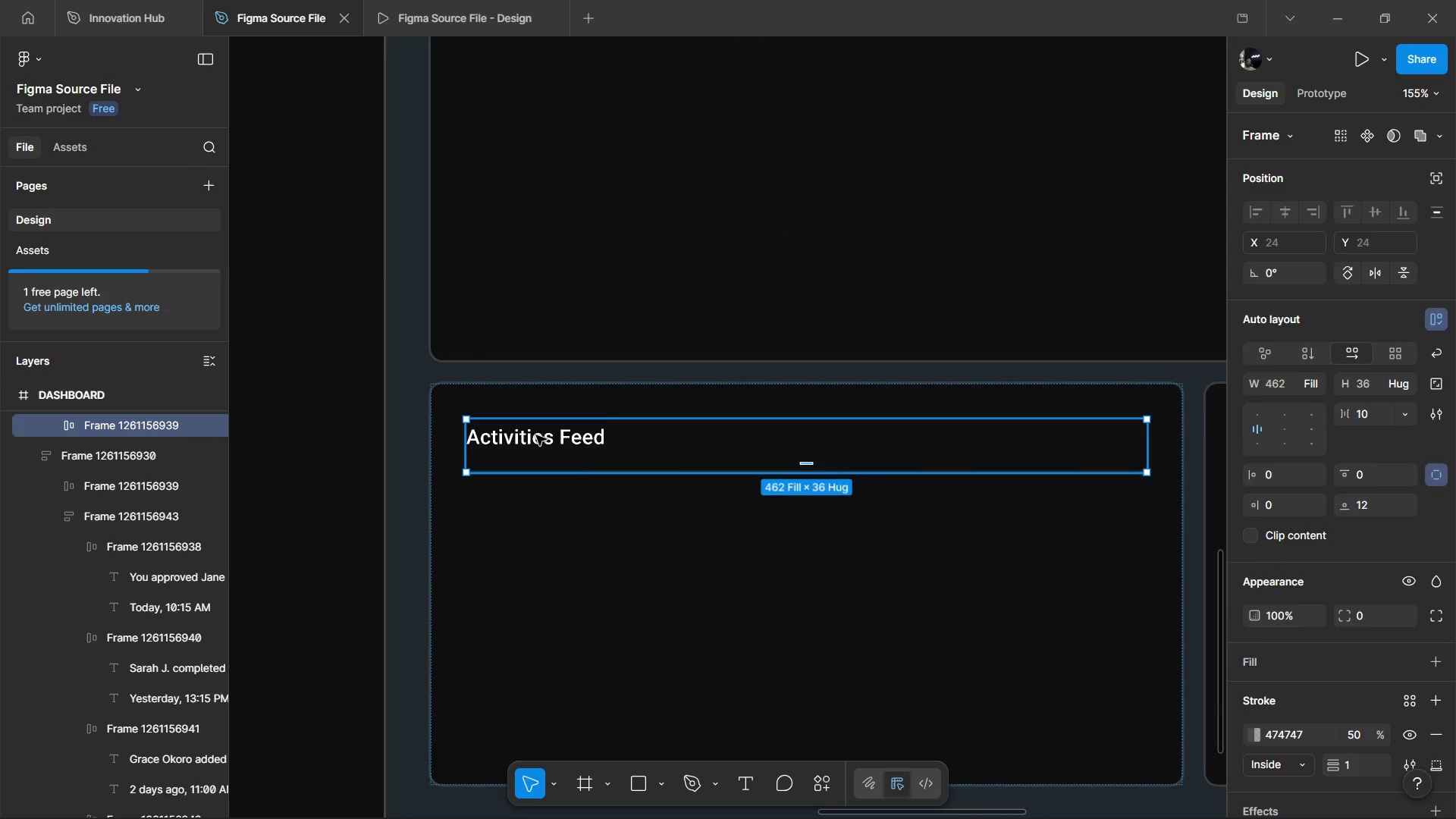 
triple_click([536, 435])
 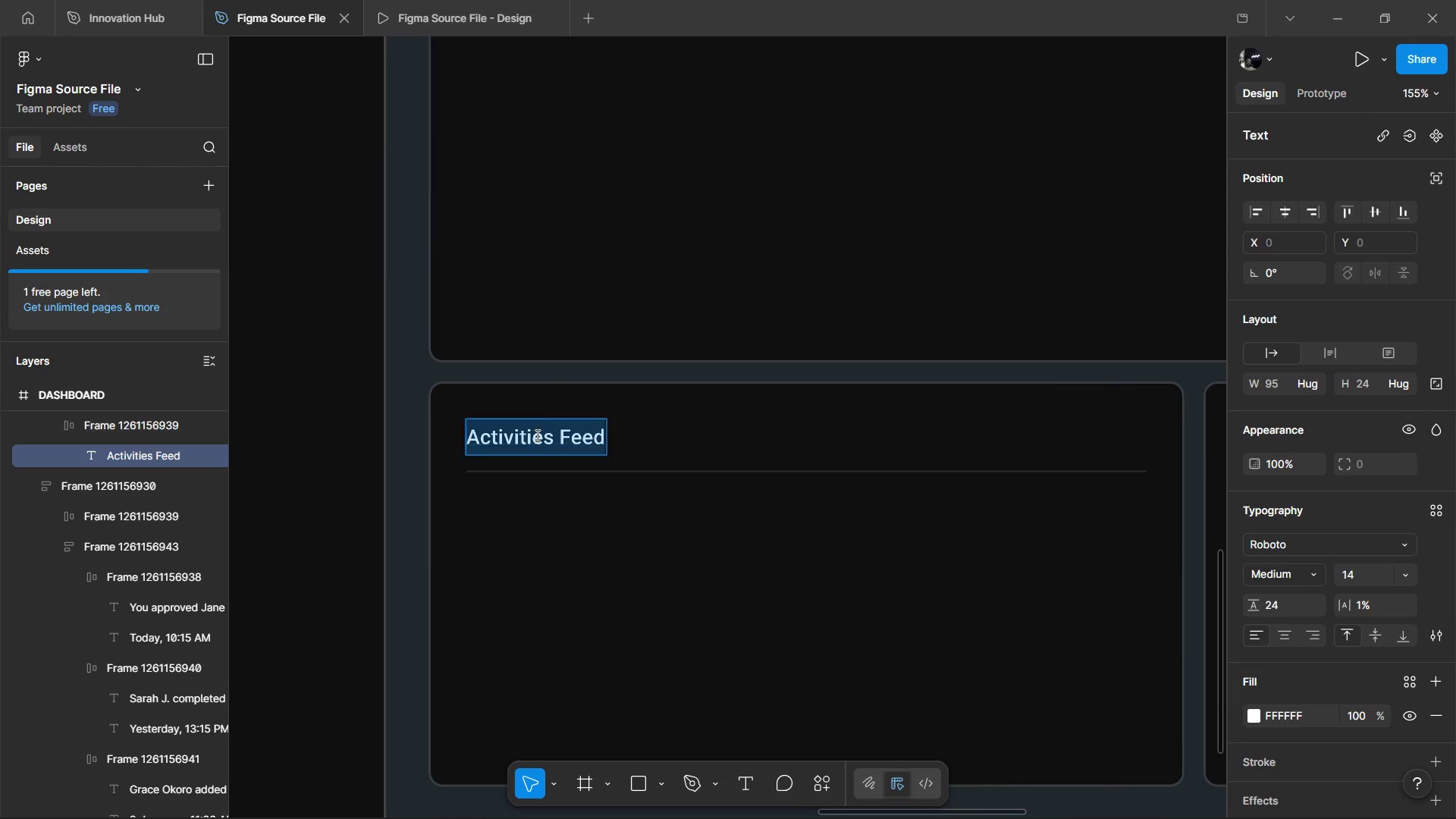 
triple_click([536, 435])
 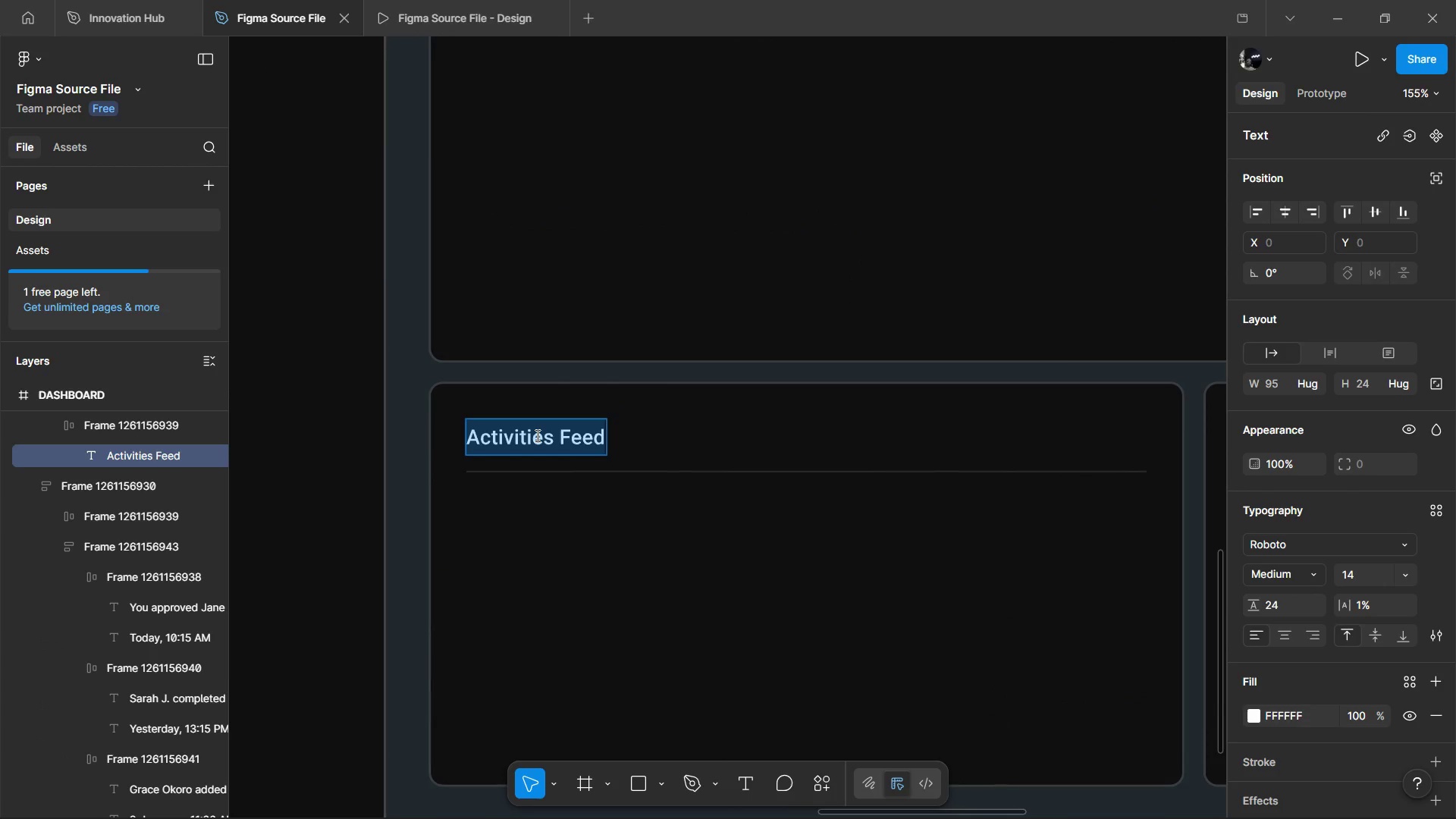 
key(Alt+AltLeft)
 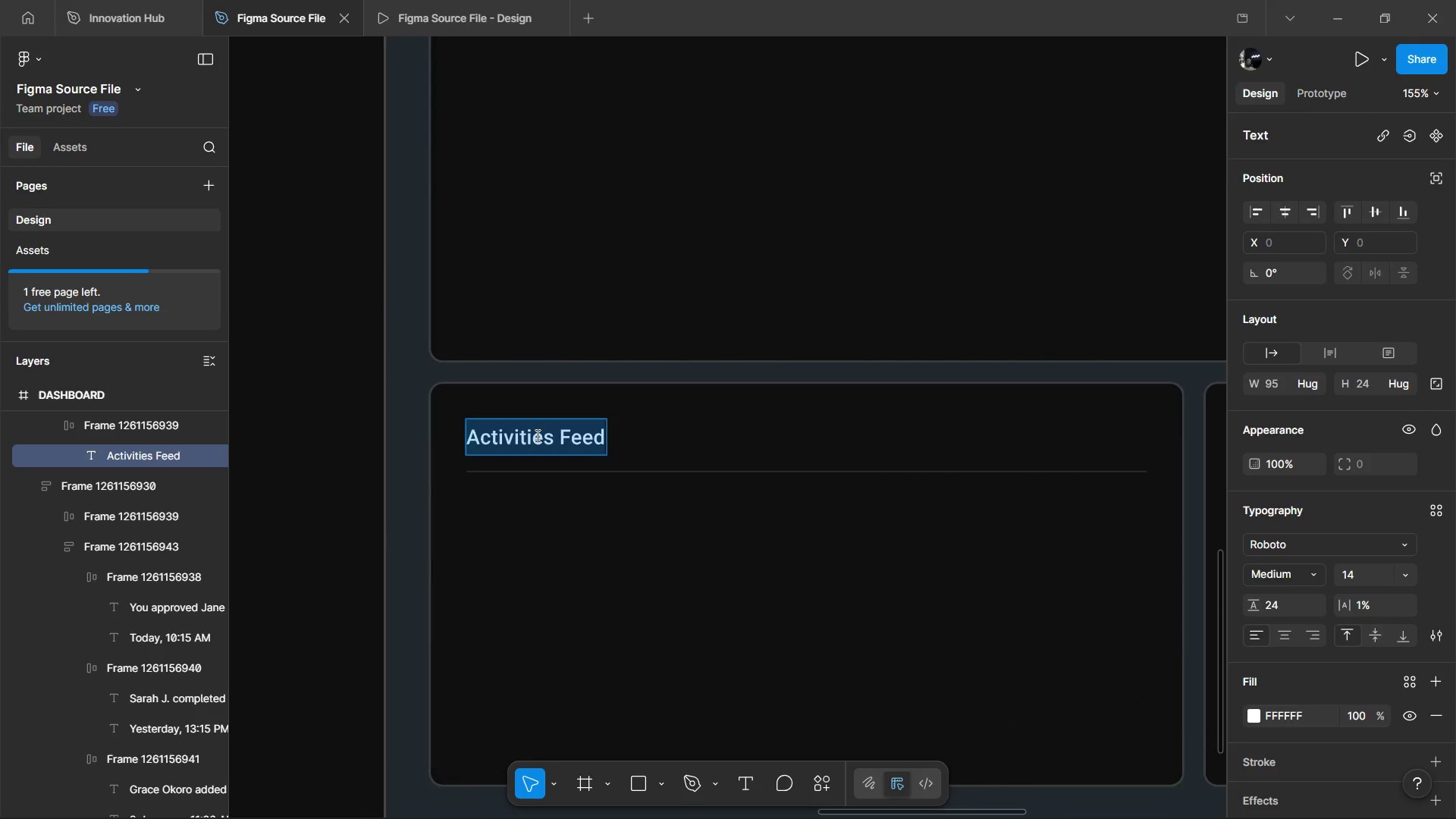 
key(Alt+Tab)